 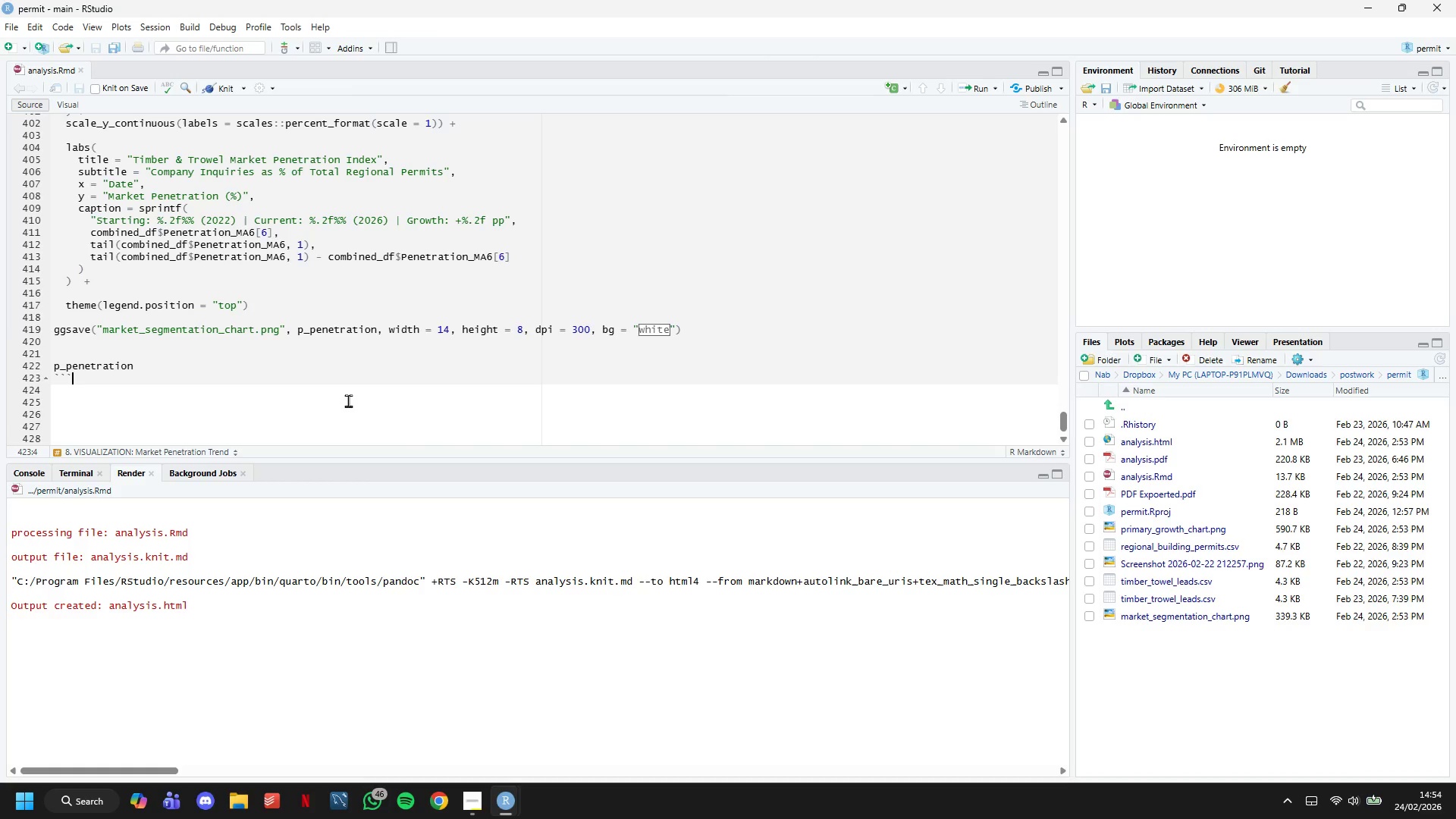 
key(Enter)
 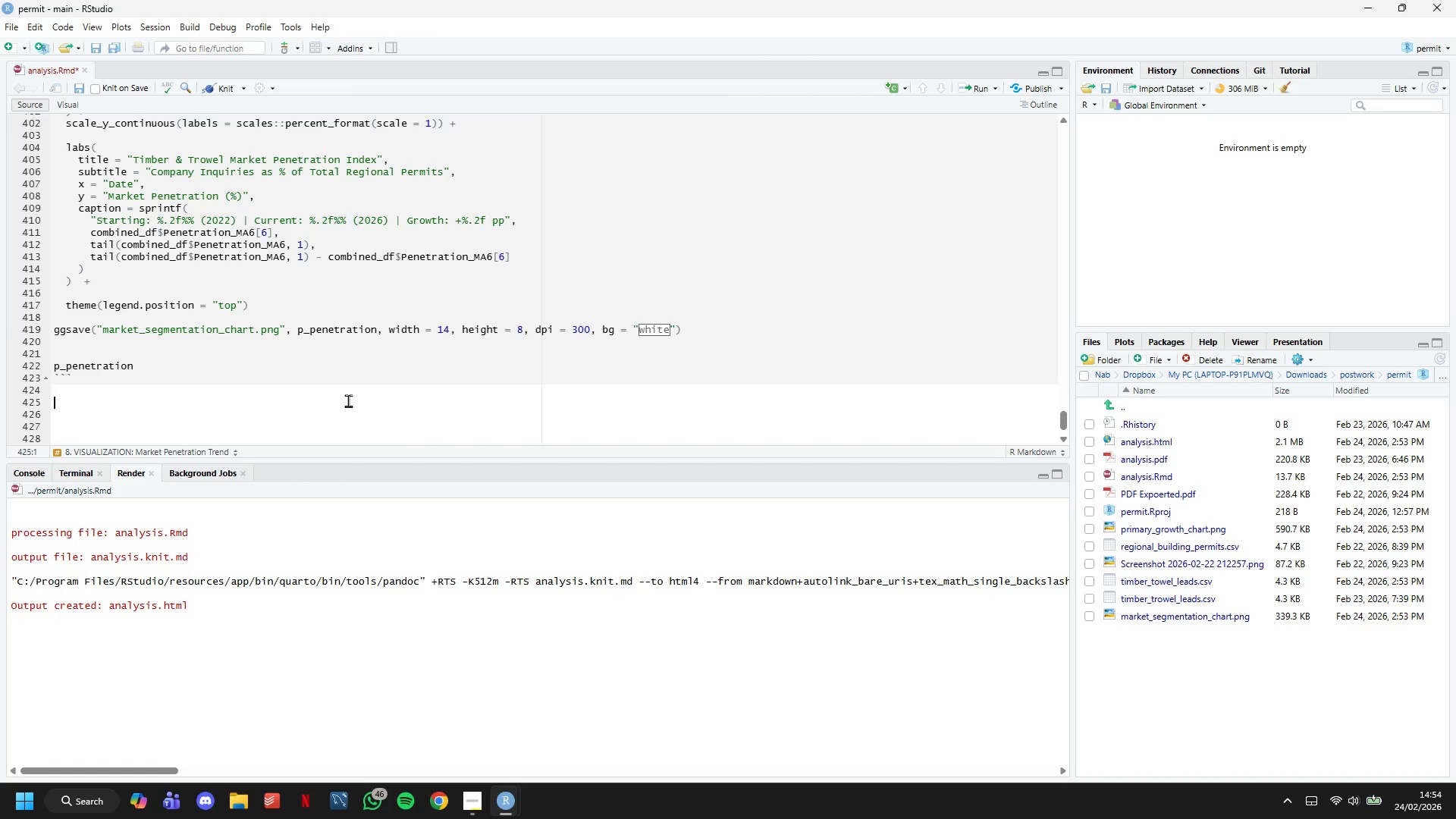 
key(Enter)
 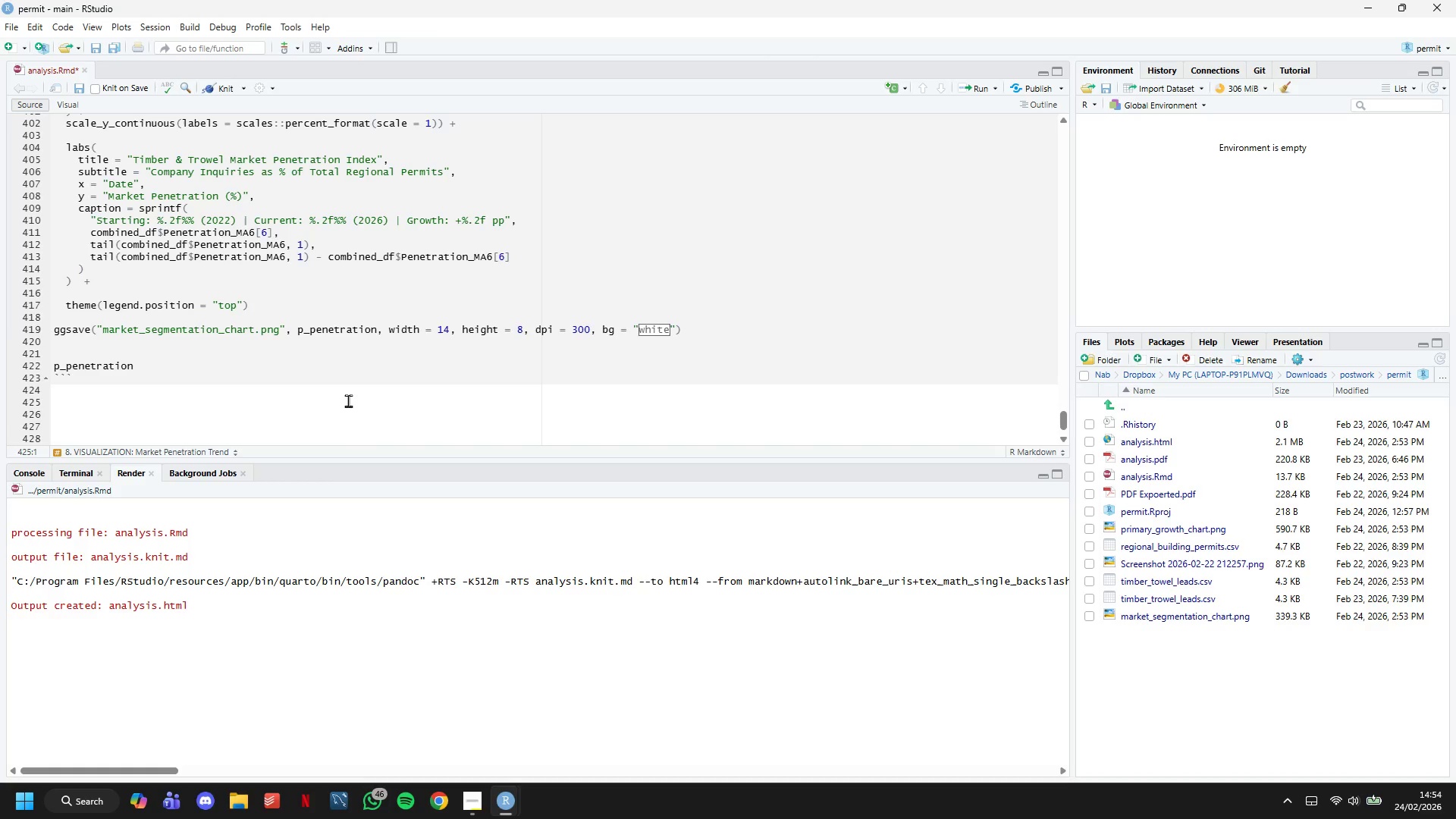 
wait(16.84)
 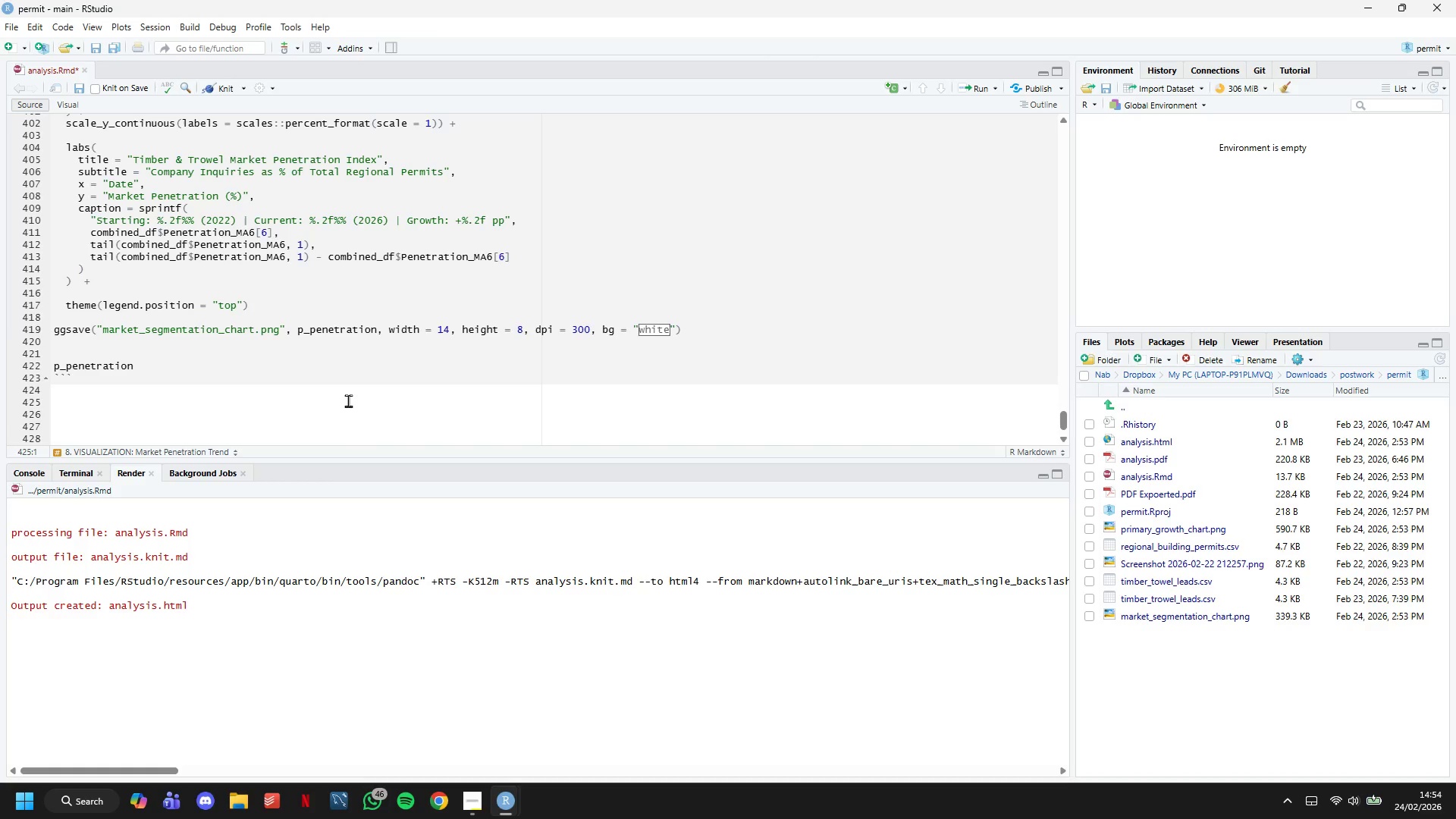 
left_click([227, 86])
 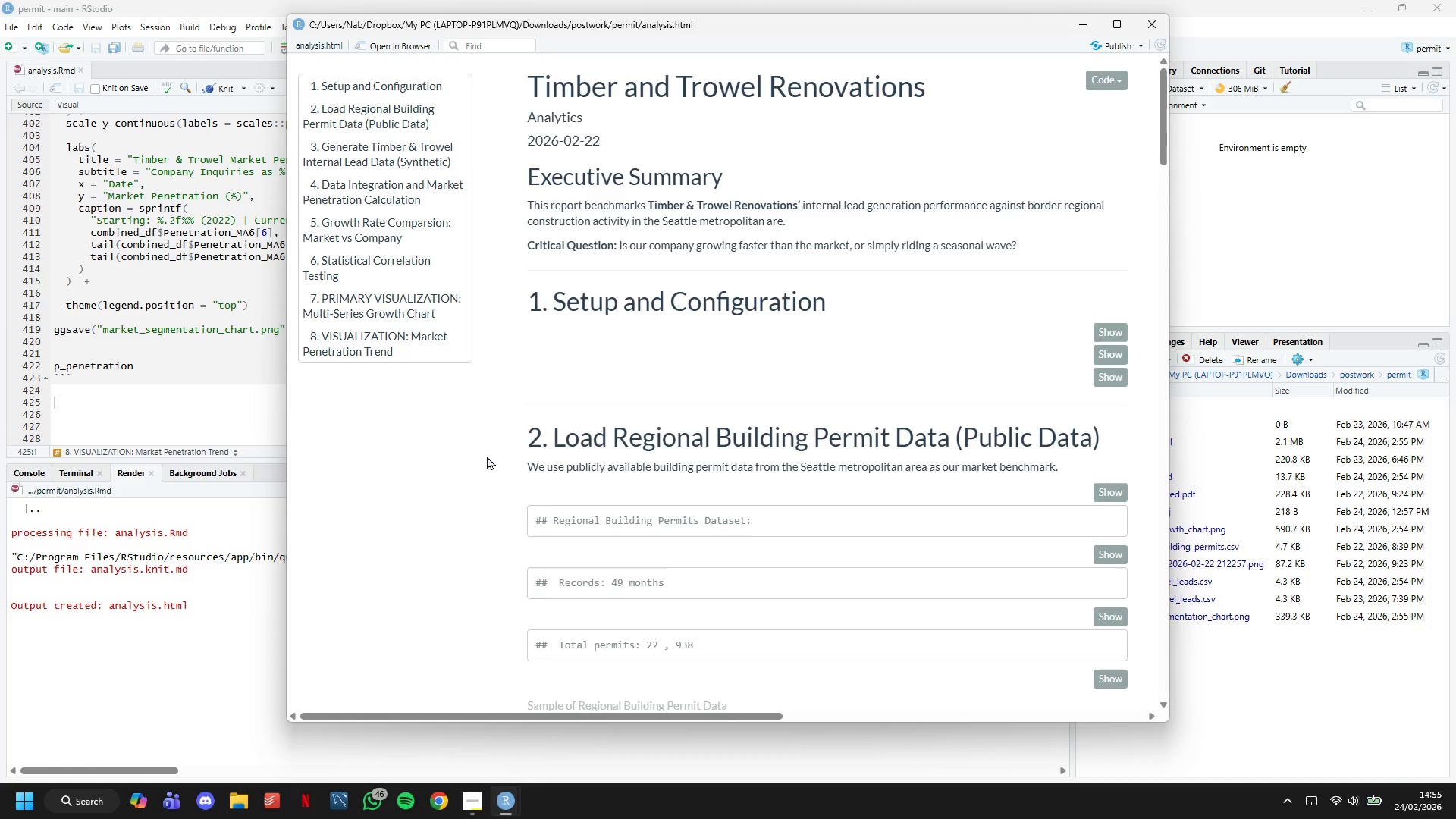 
wait(36.39)
 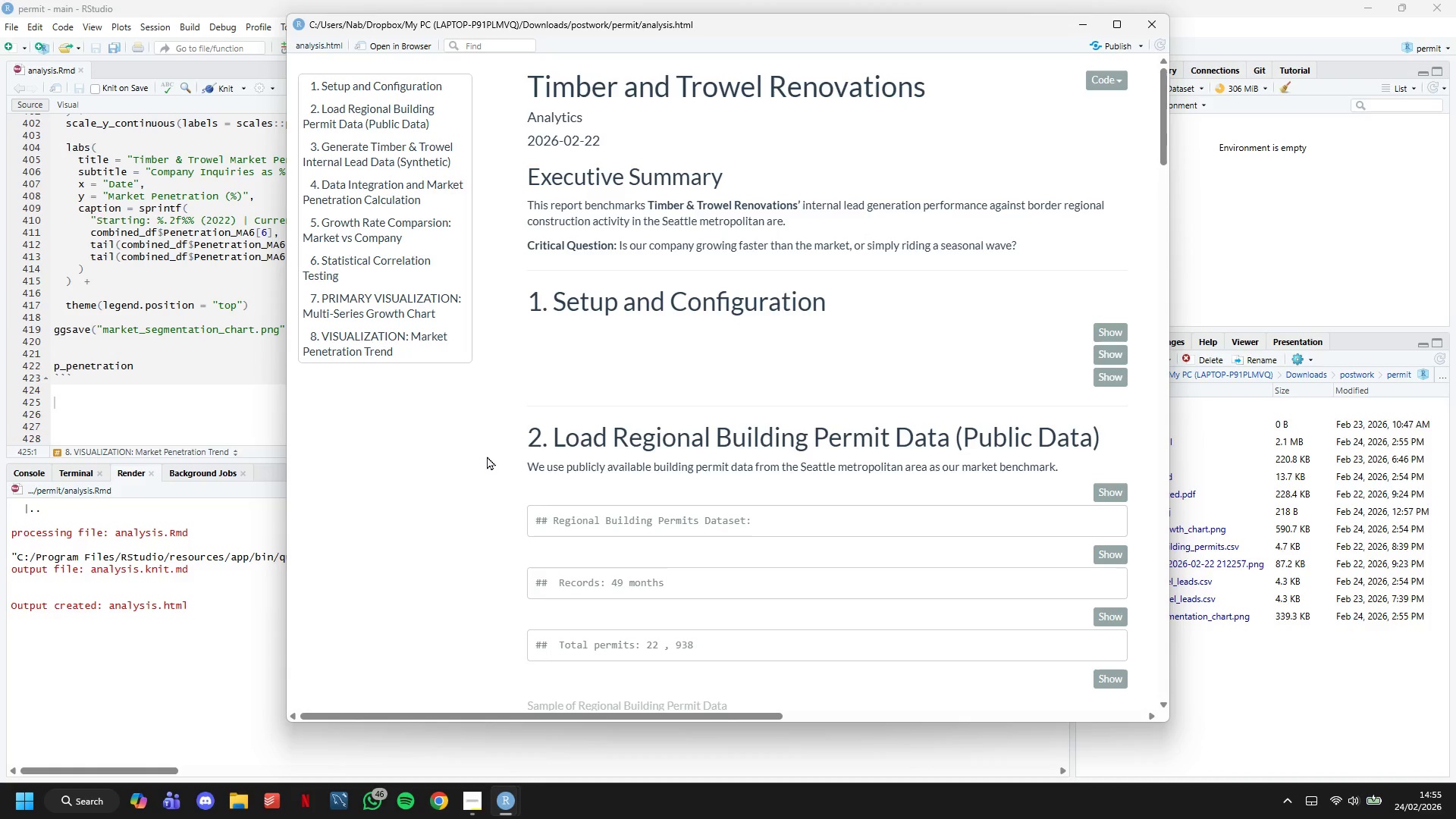 
left_click([451, 810])
 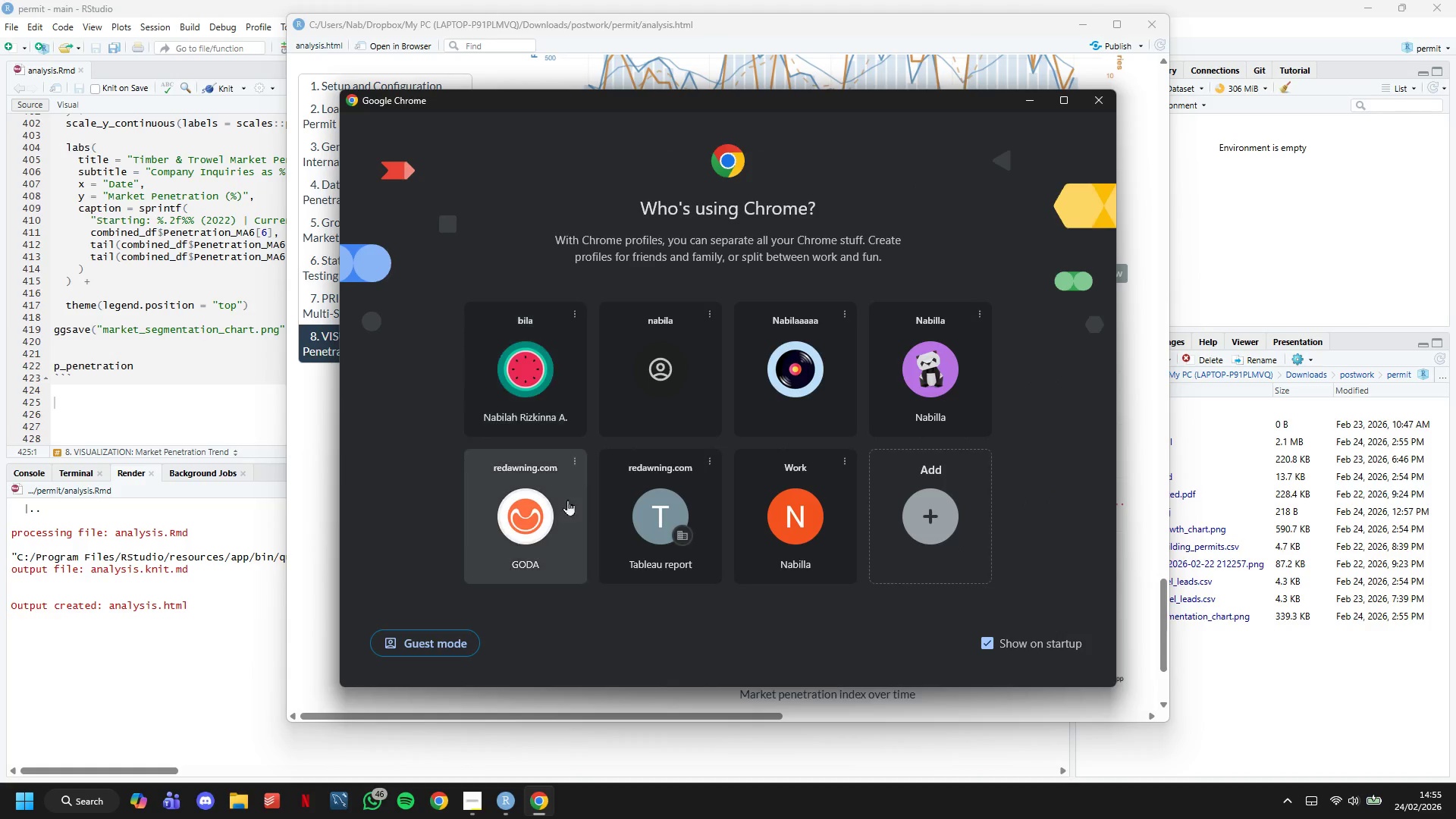 
left_click([765, 382])
 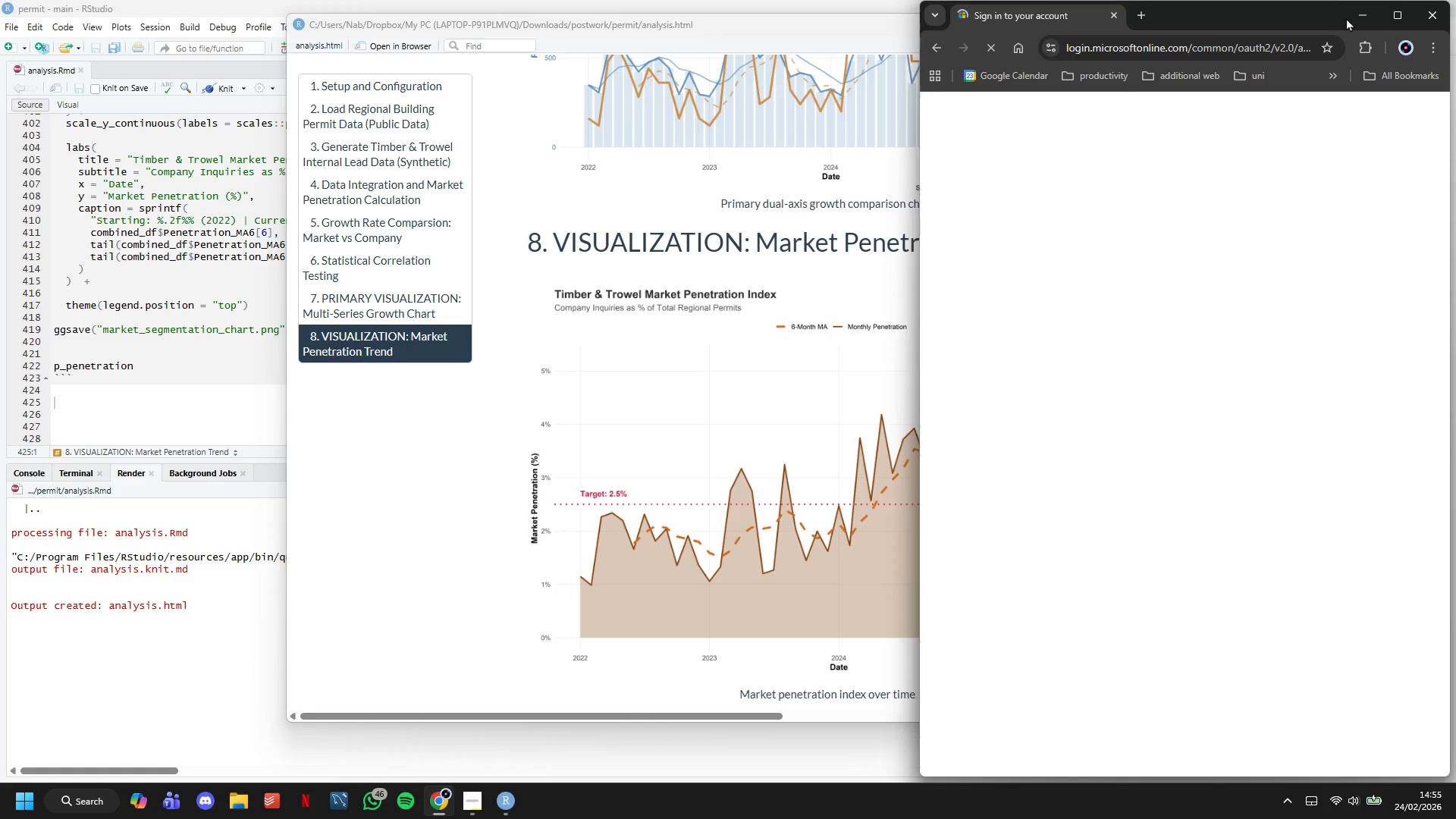 
left_click([1351, 11])
 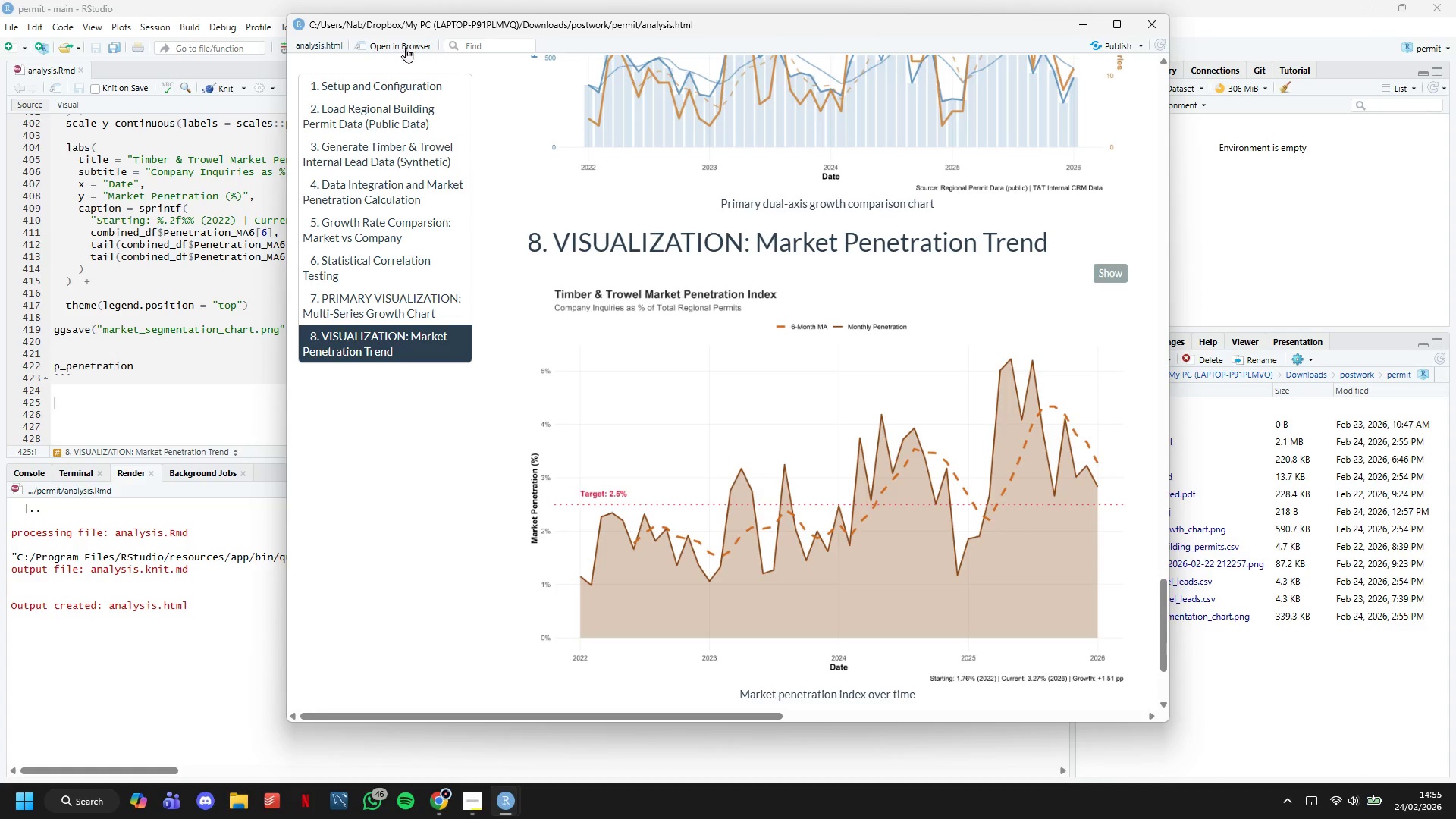 
left_click([402, 42])
 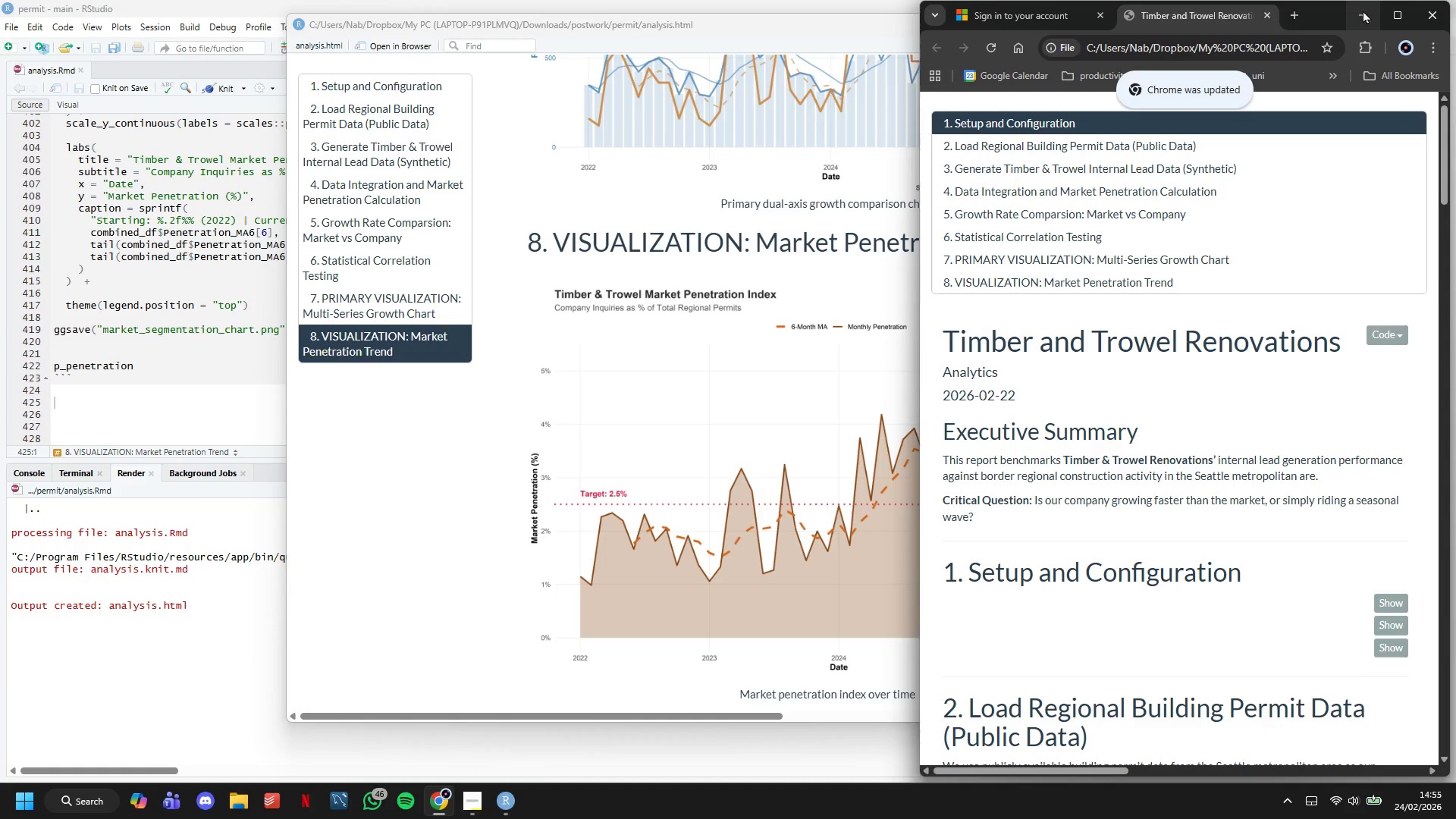 
left_click([1398, 15])
 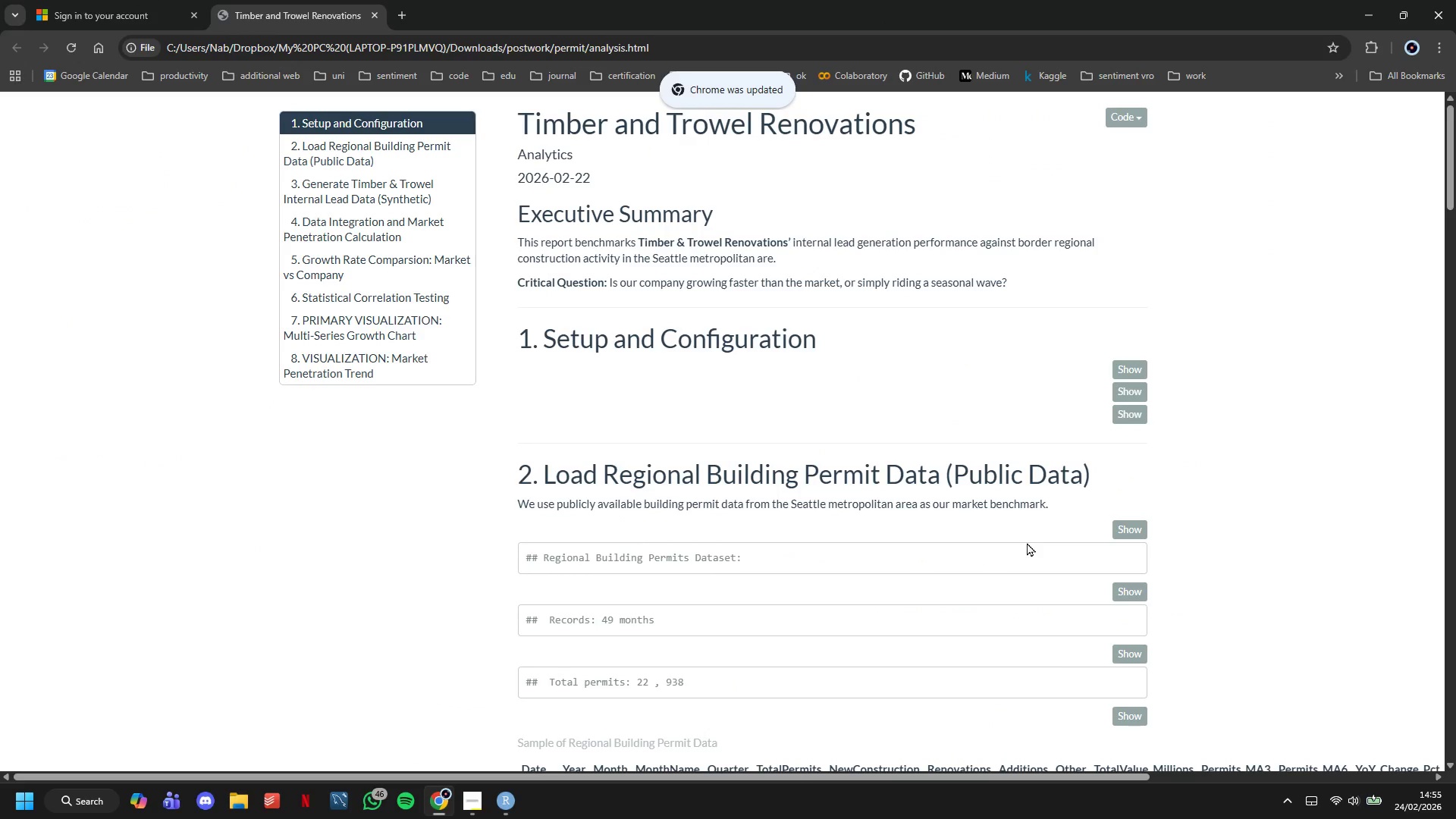 
scroll: coordinate [1024, 542], scroll_direction: up, amount: 4.0
 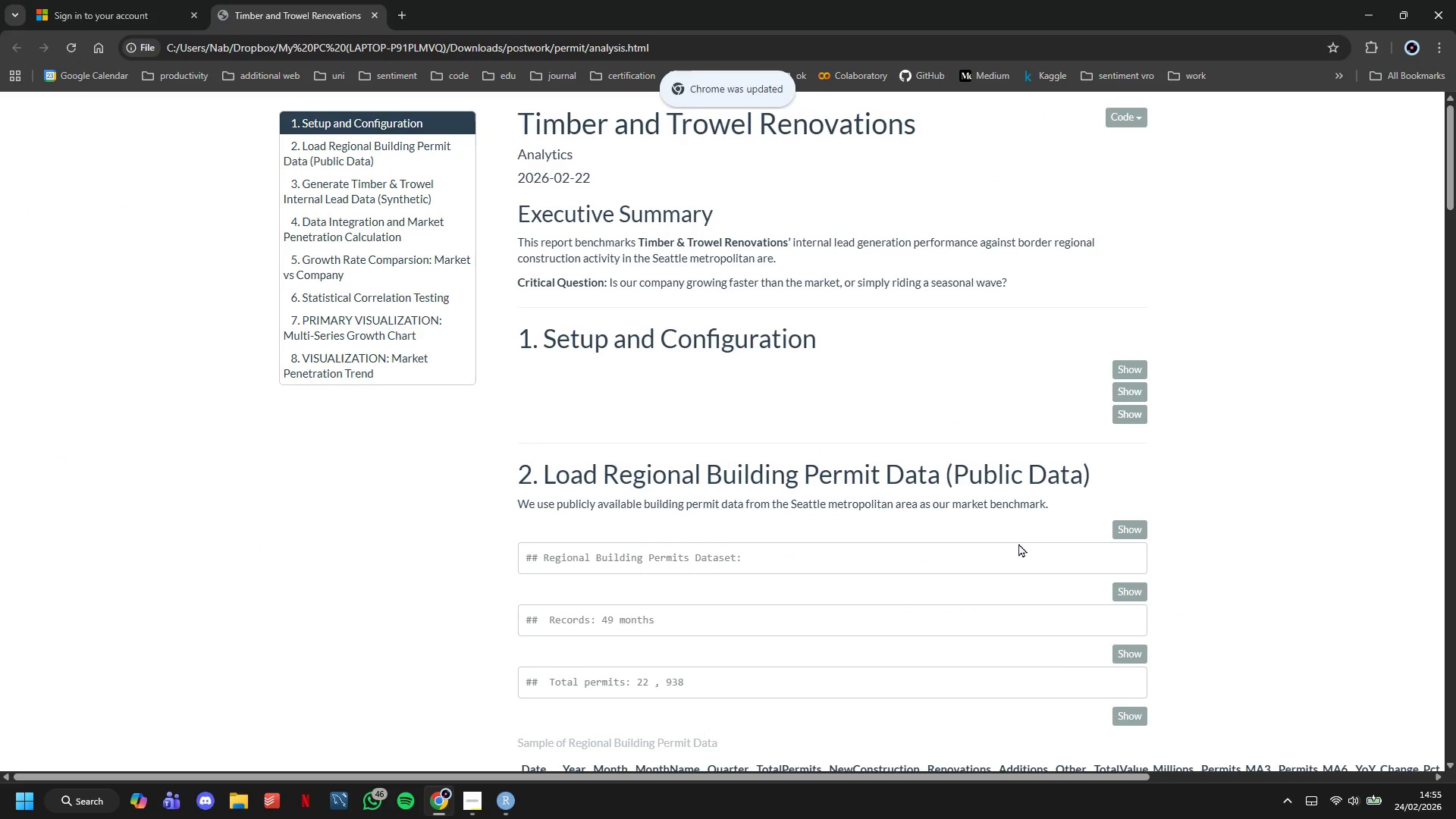 
key(Control+P)
 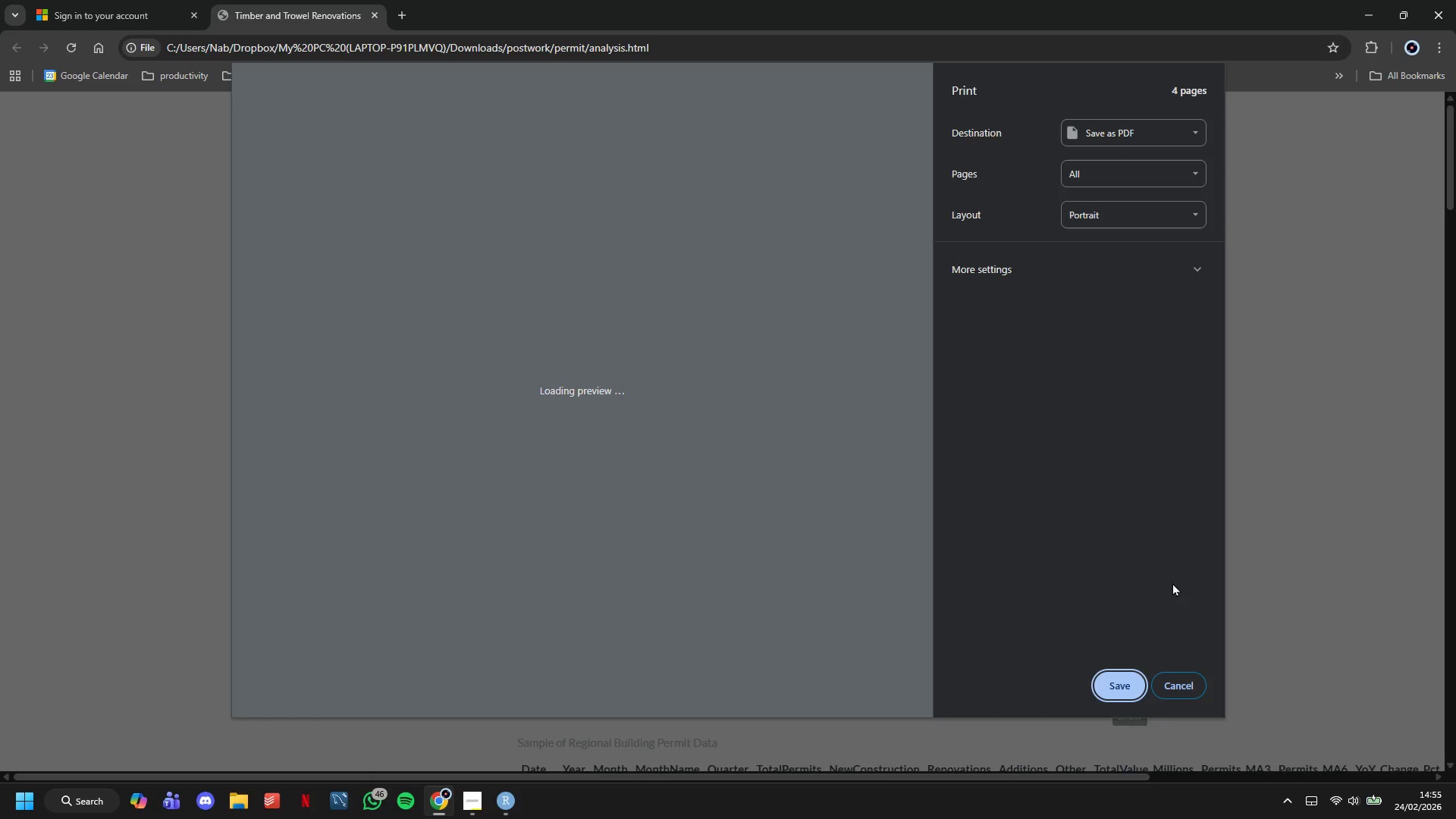 
wait(7.95)
 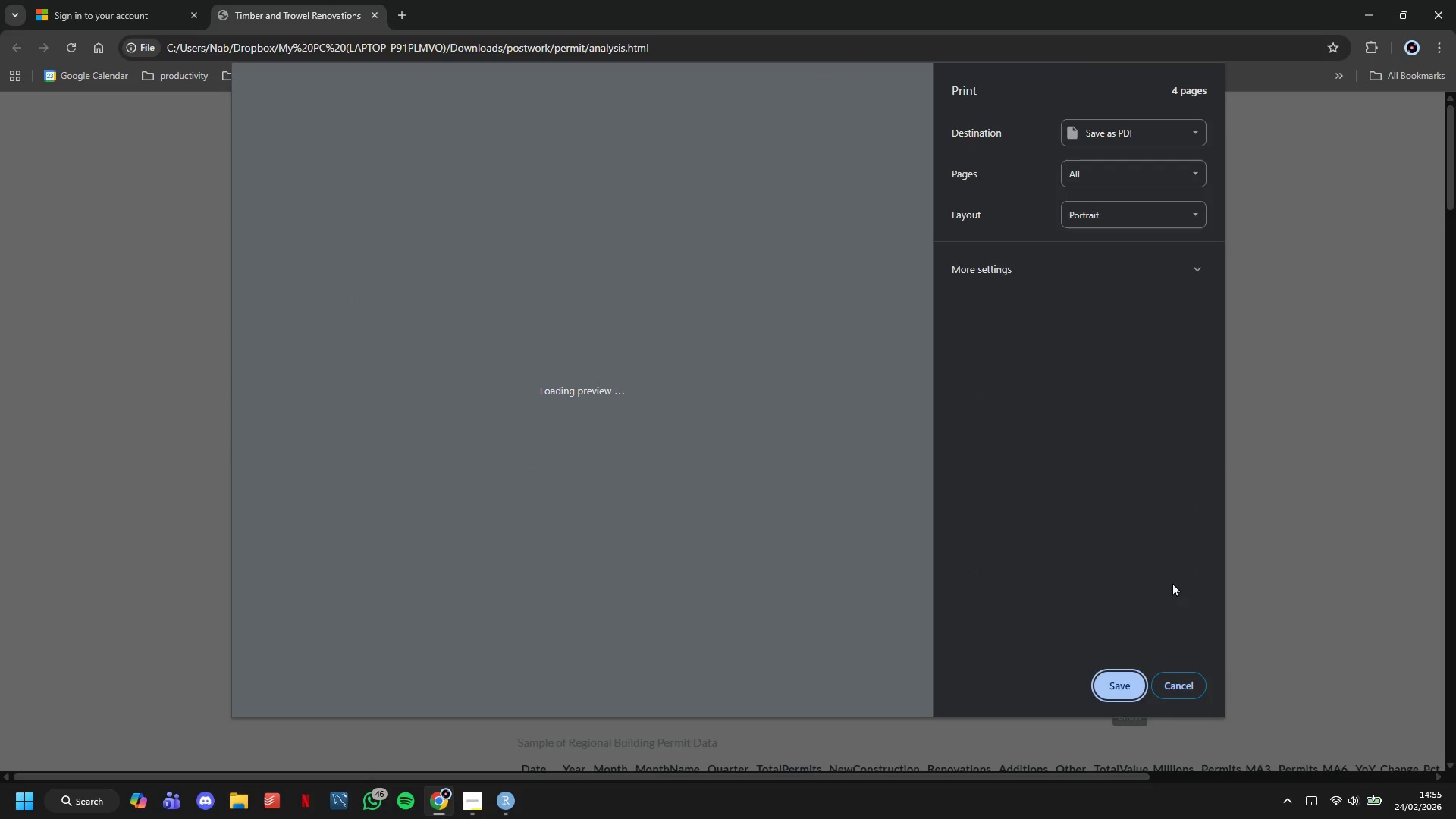 
mouse_move([735, 475])
 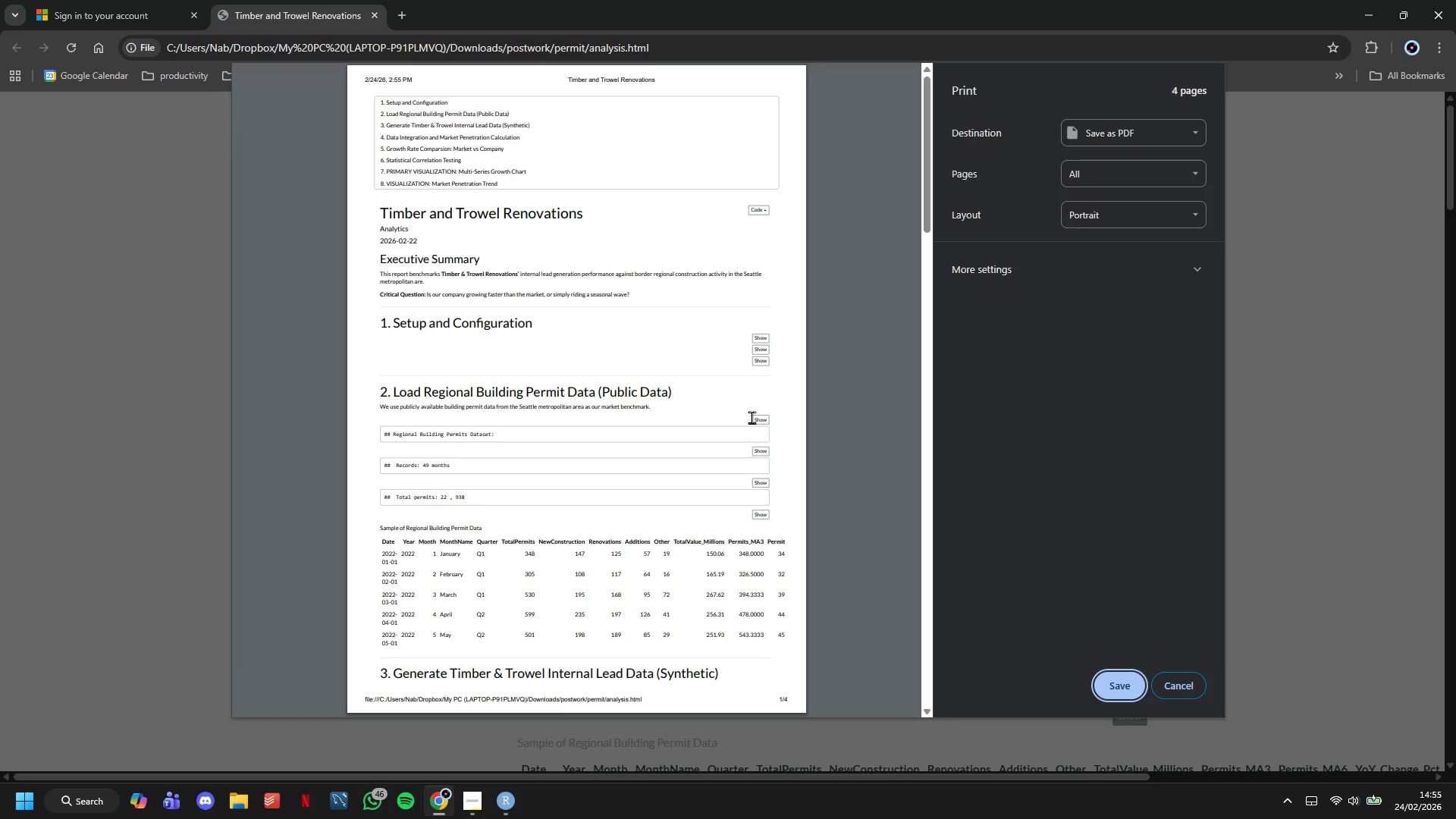 
scroll: coordinate [875, 522], scroll_direction: down, amount: 30.0
 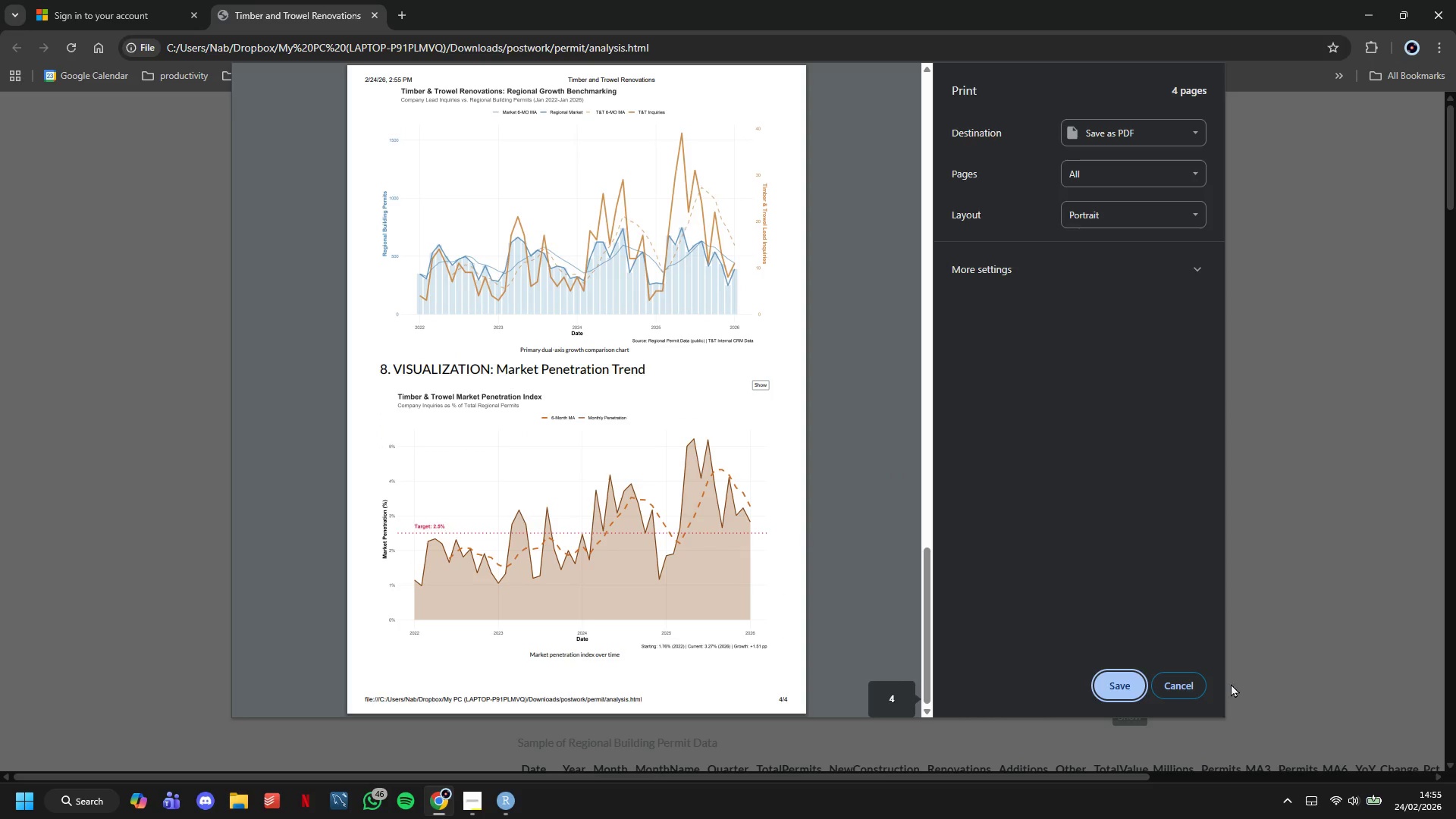 
left_click([1194, 688])
 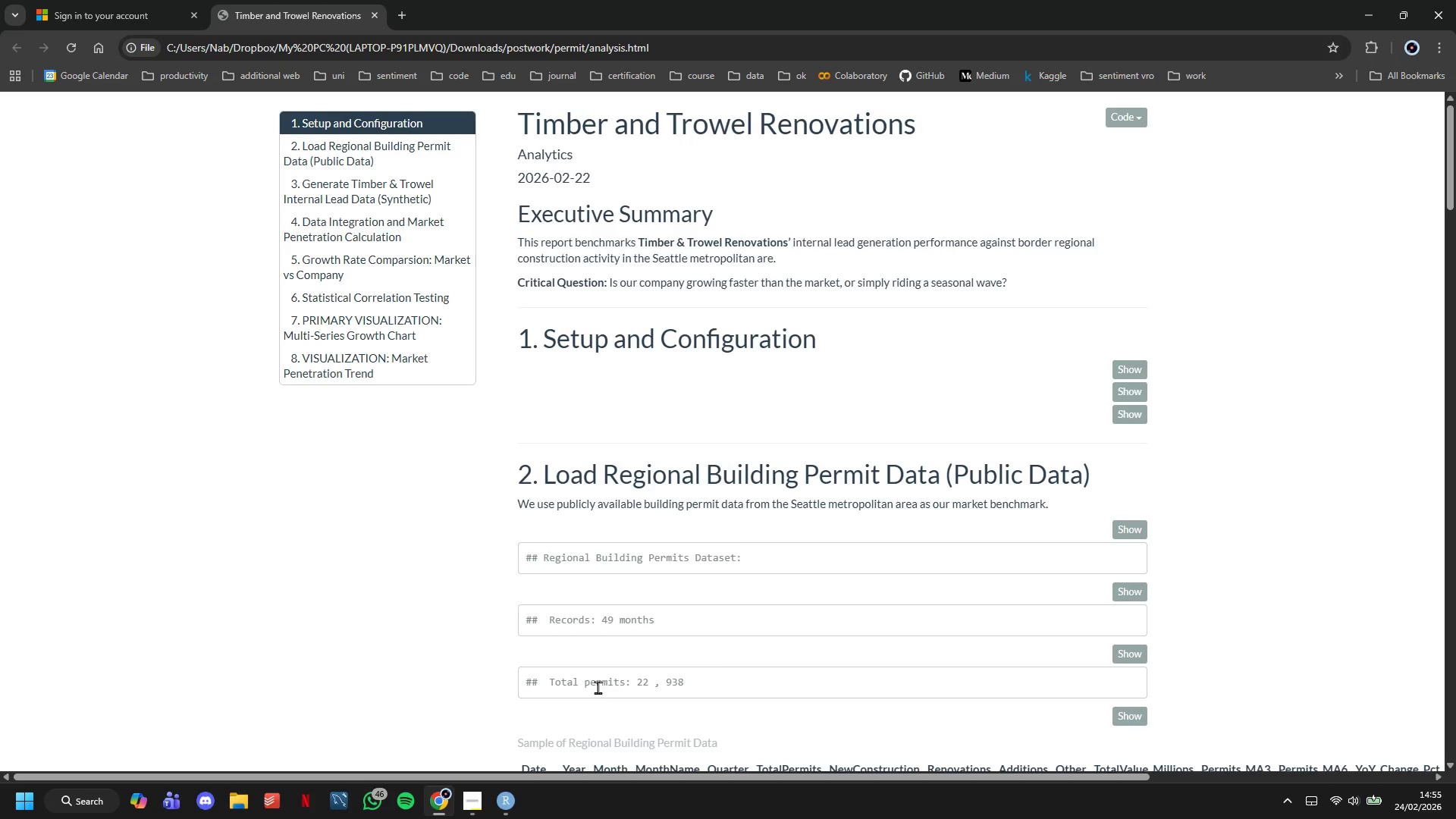 
mouse_move([499, 769])
 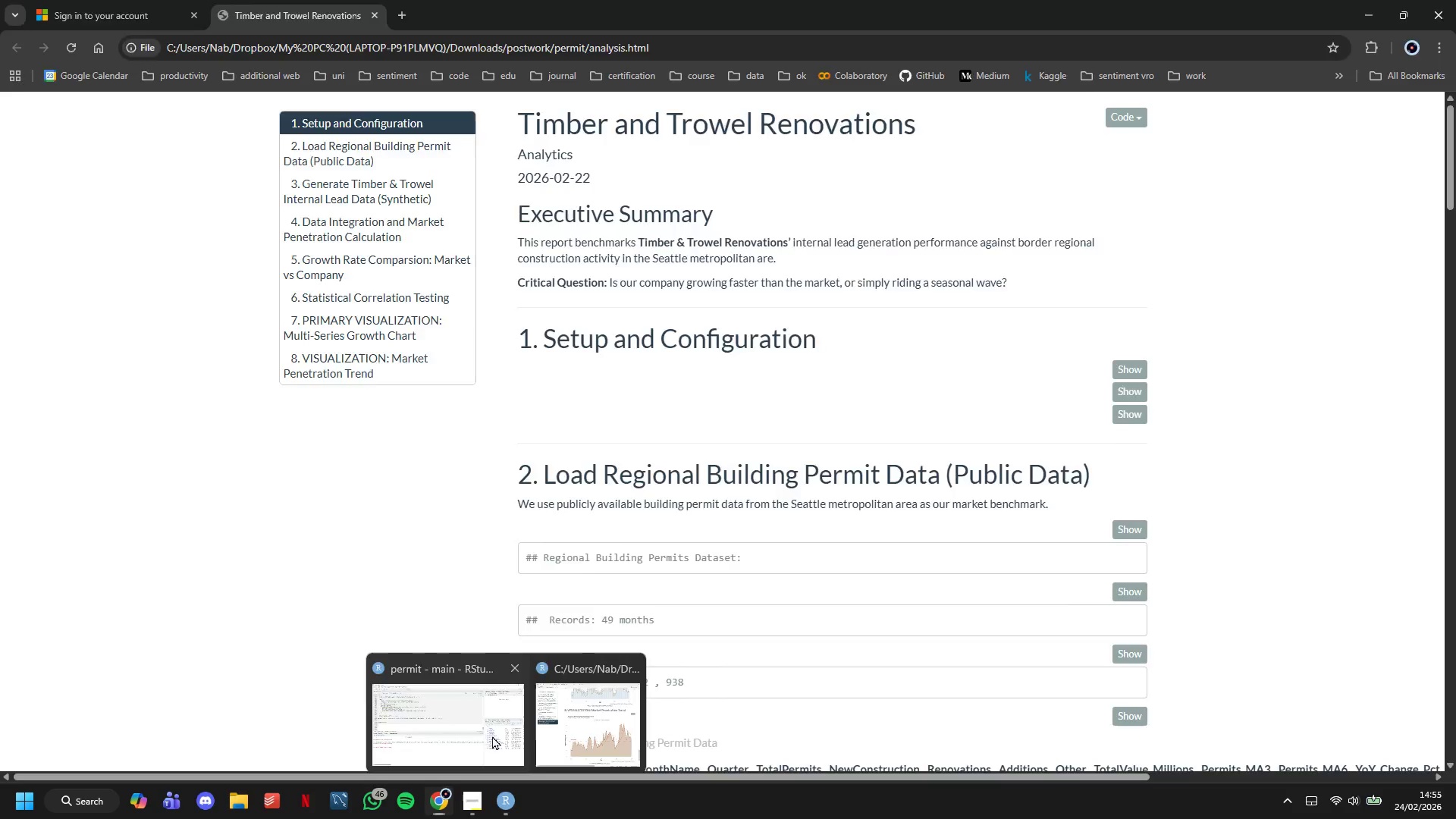 
left_click([492, 736])
 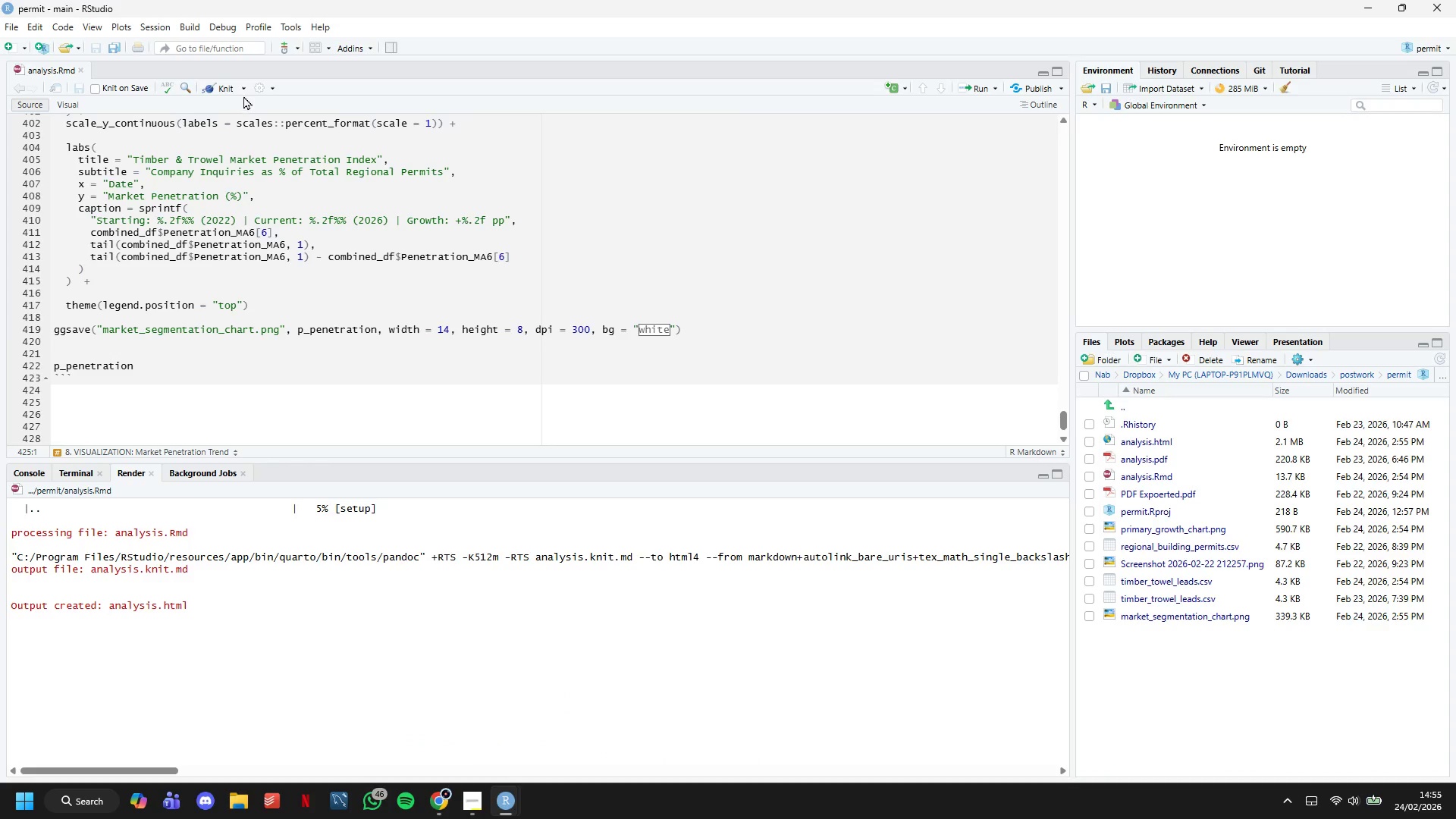 
left_click([244, 89])
 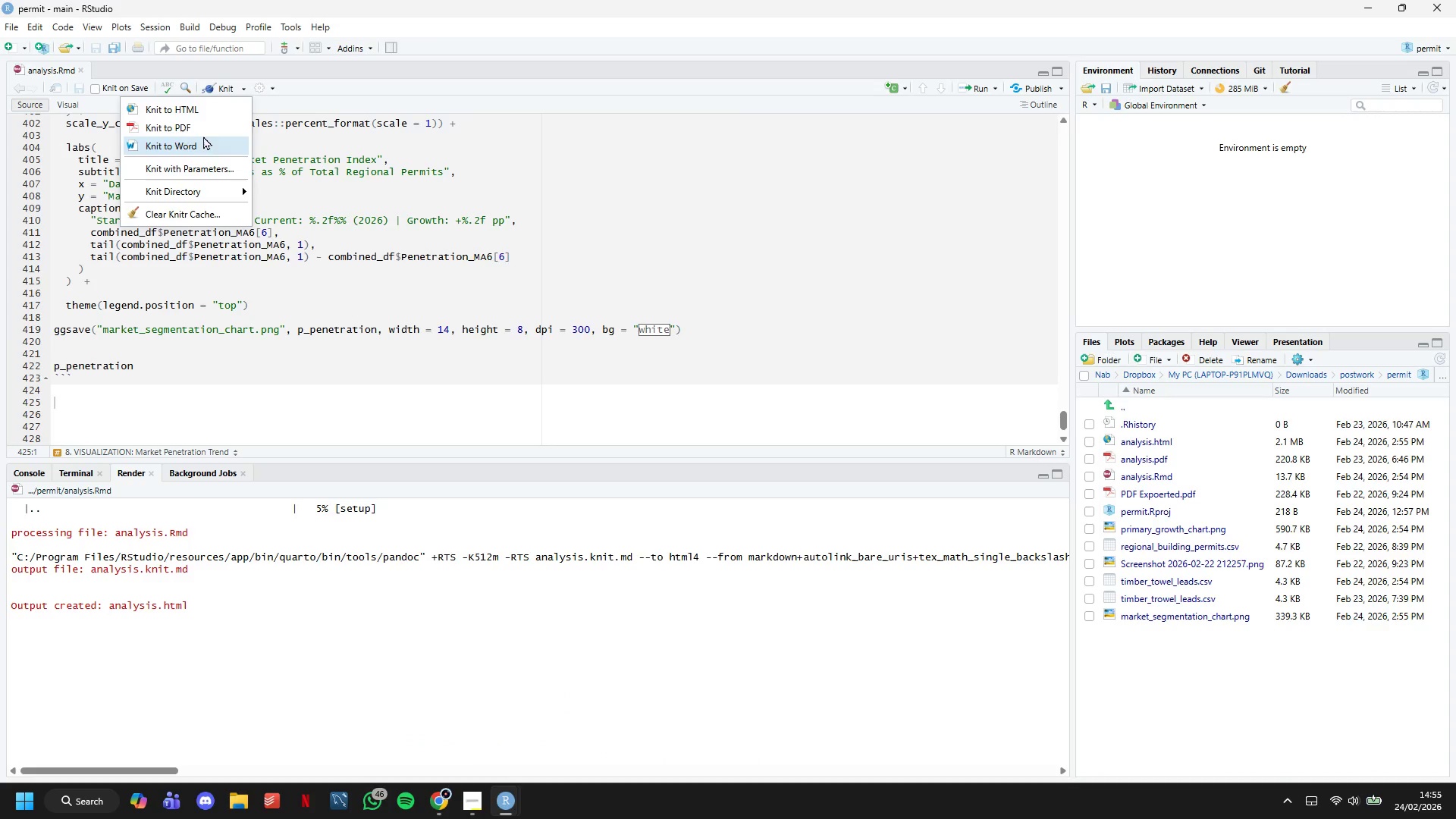 
left_click([197, 133])
 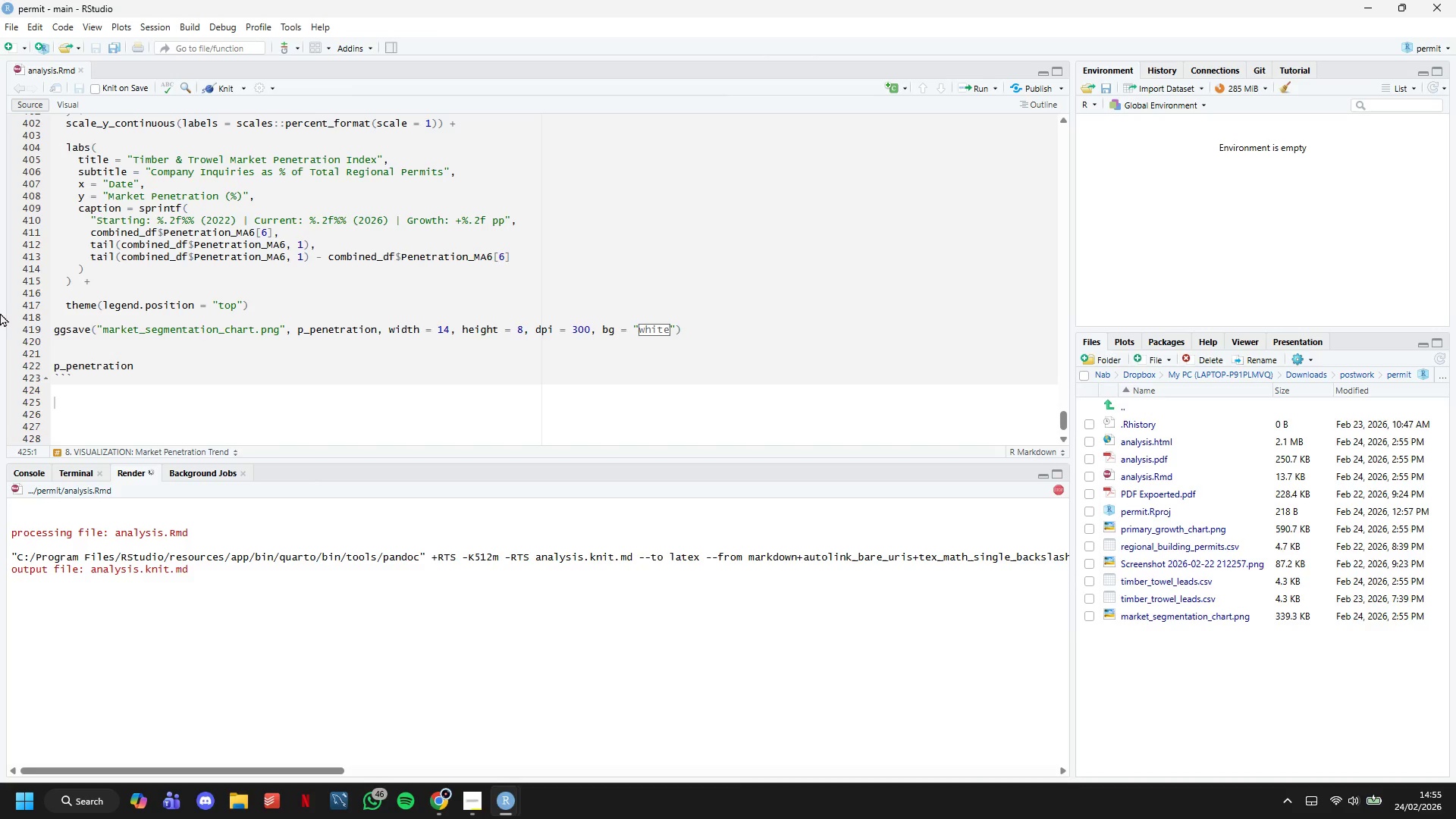 
wait(20.25)
 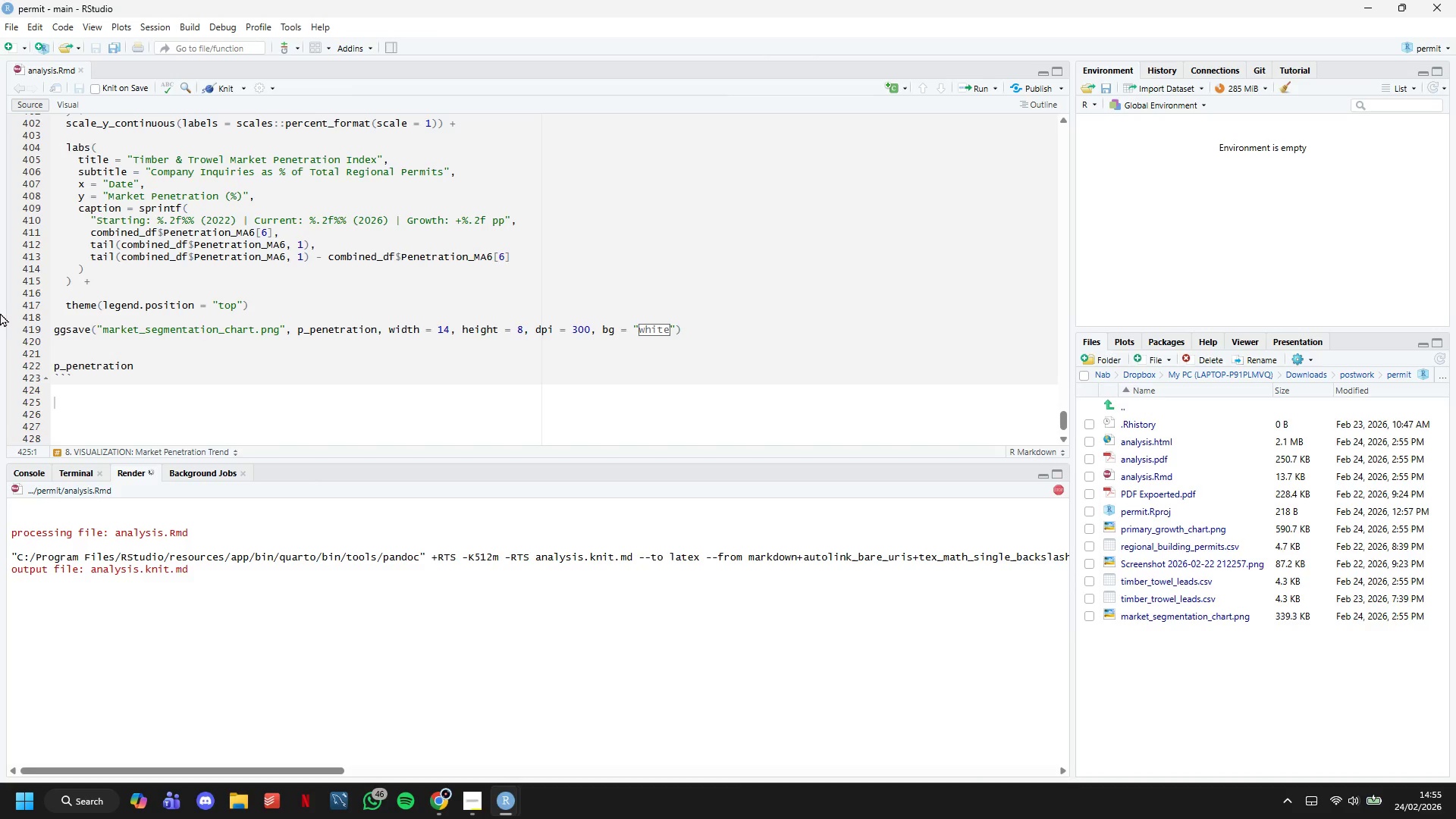 
scroll: coordinate [395, 535], scroll_direction: down, amount: 76.0
 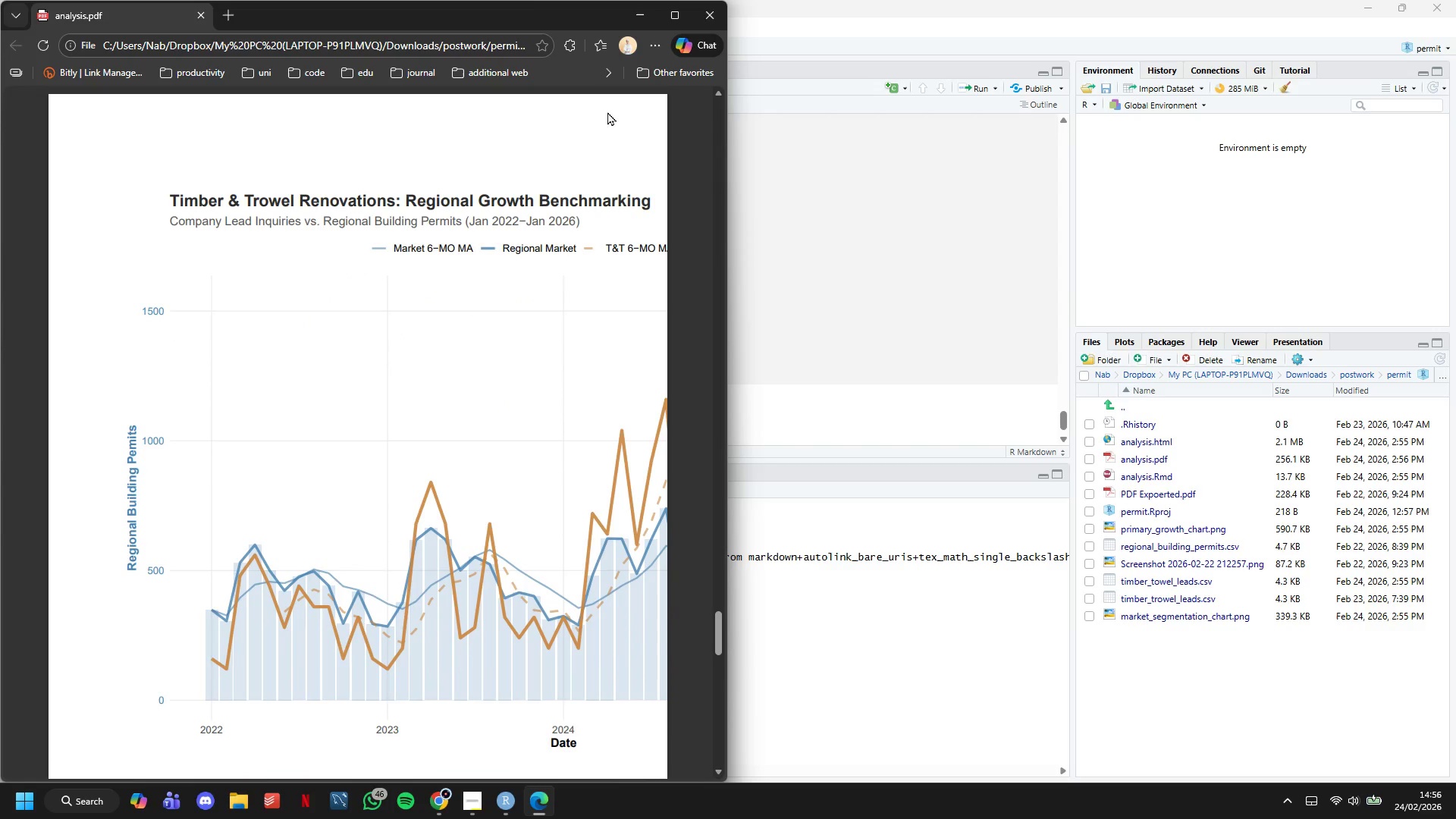 
left_click([670, 5])
 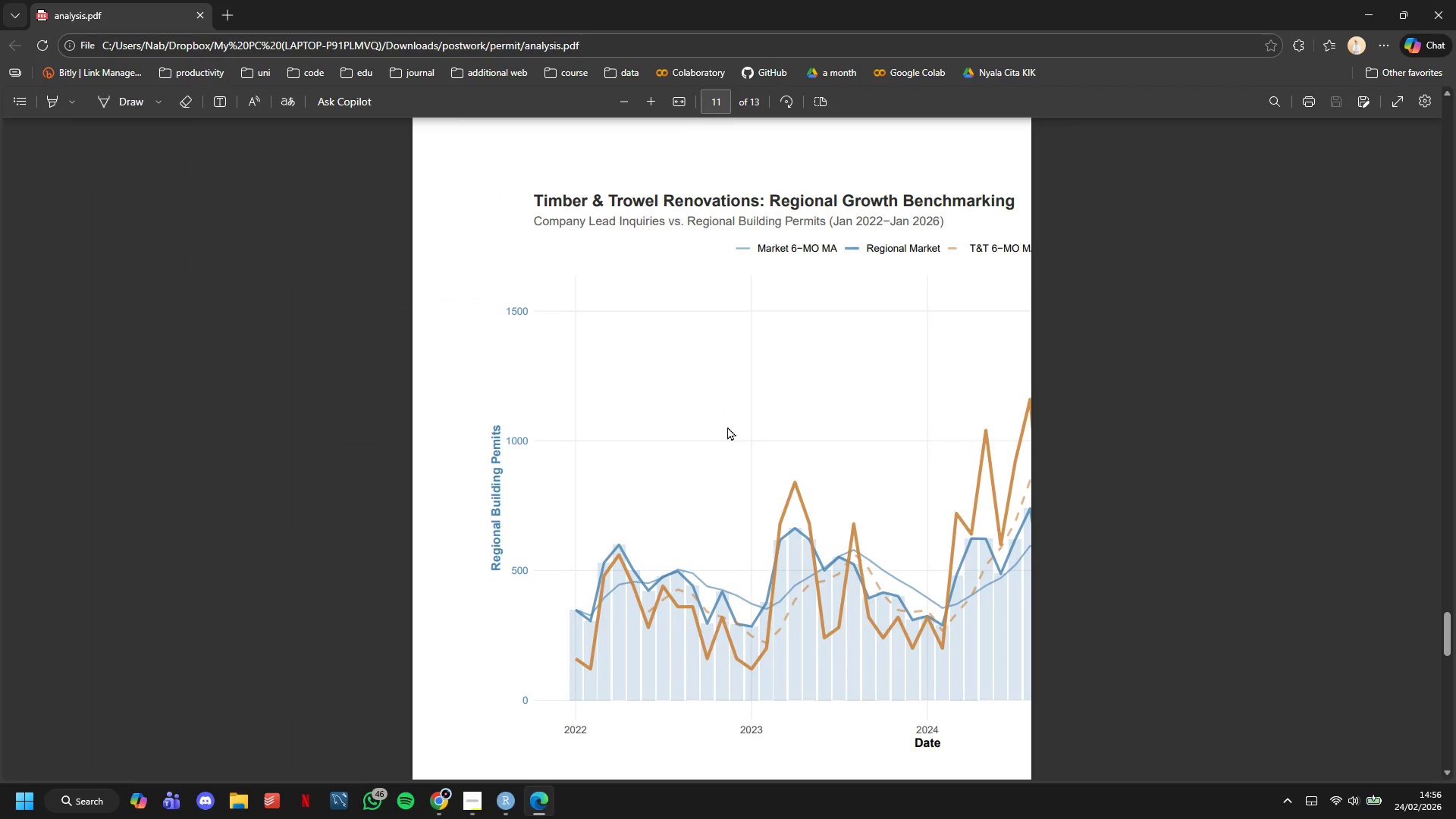 
scroll: coordinate [728, 431], scroll_direction: down, amount: 9.0
 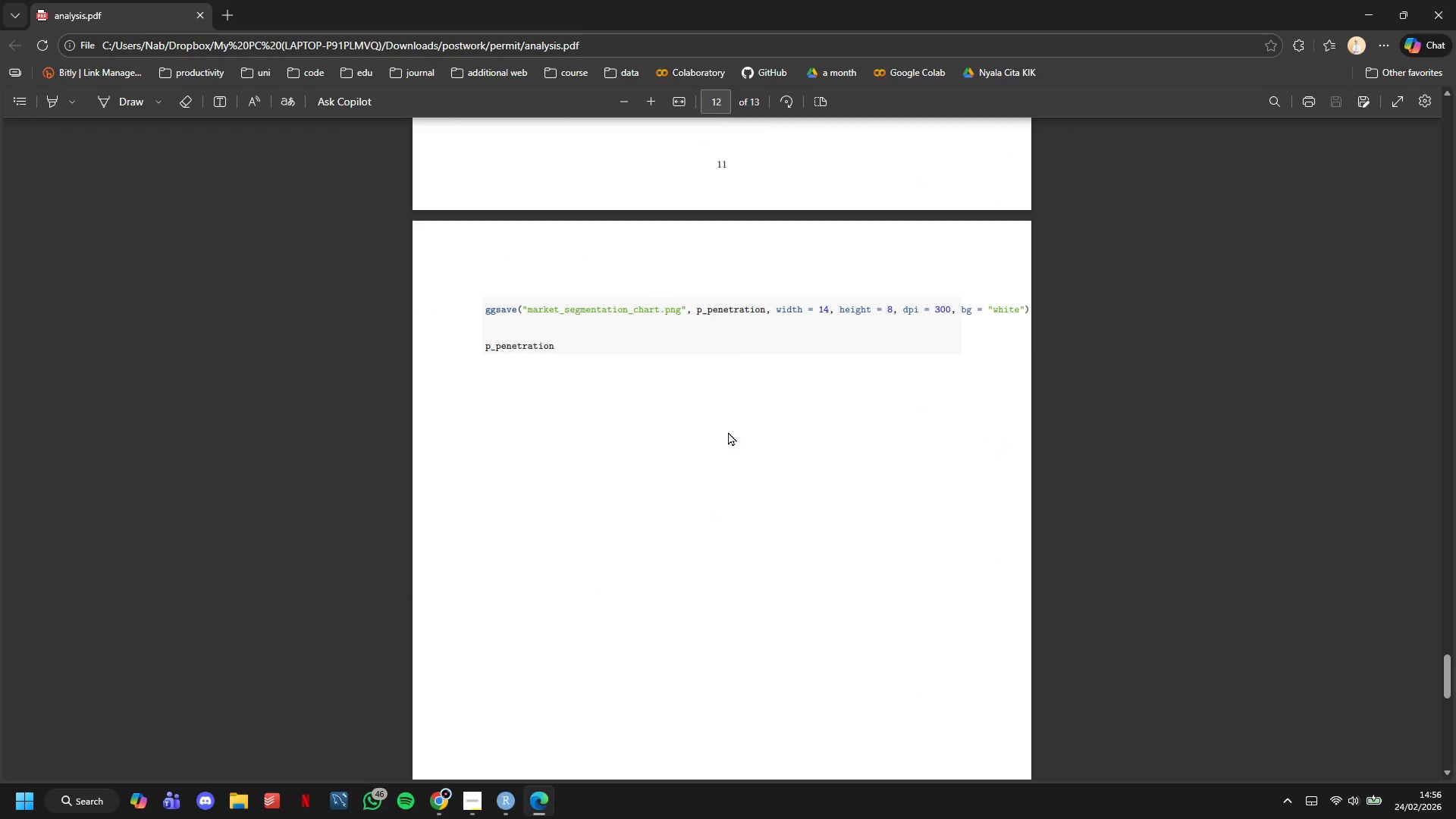 
left_click([752, 381])